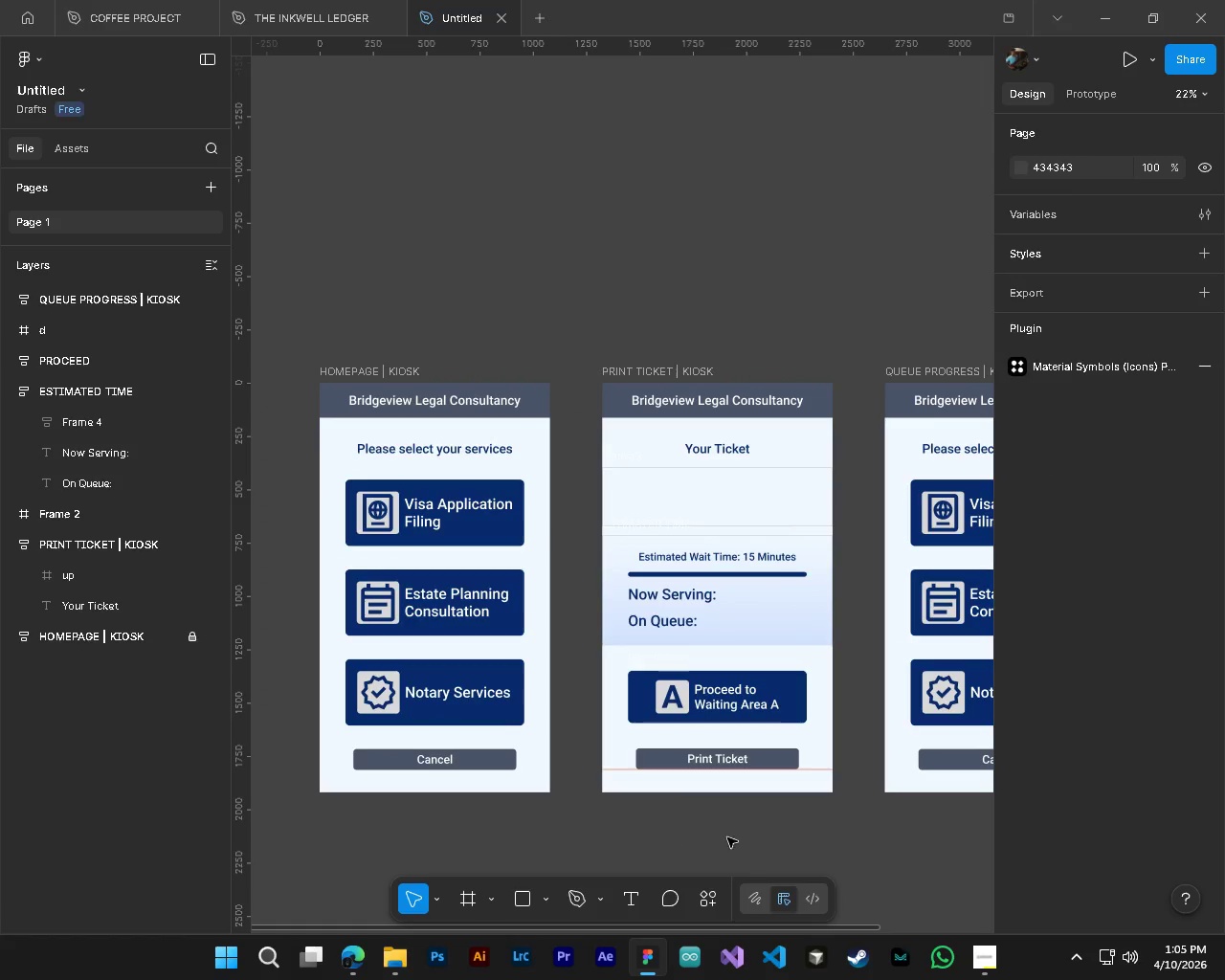 
hold_key(key=ControlLeft, duration=1.14)
hold_key(key=AltLeft, duration=1.09)
scroll: coordinate [733, 796], scroll_direction: up, amount: 2.0
 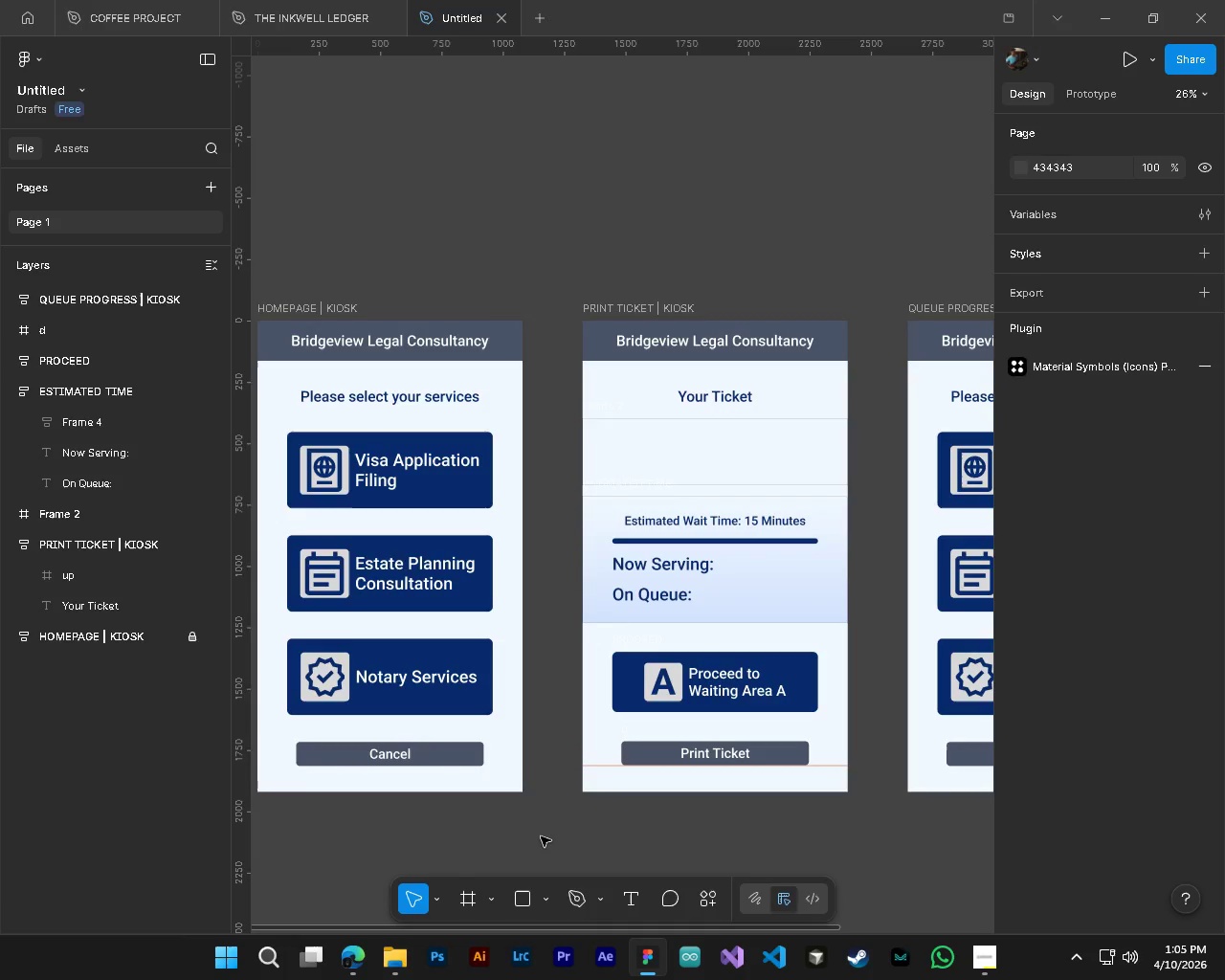 
hold_key(key=ShiftLeft, duration=0.39)
 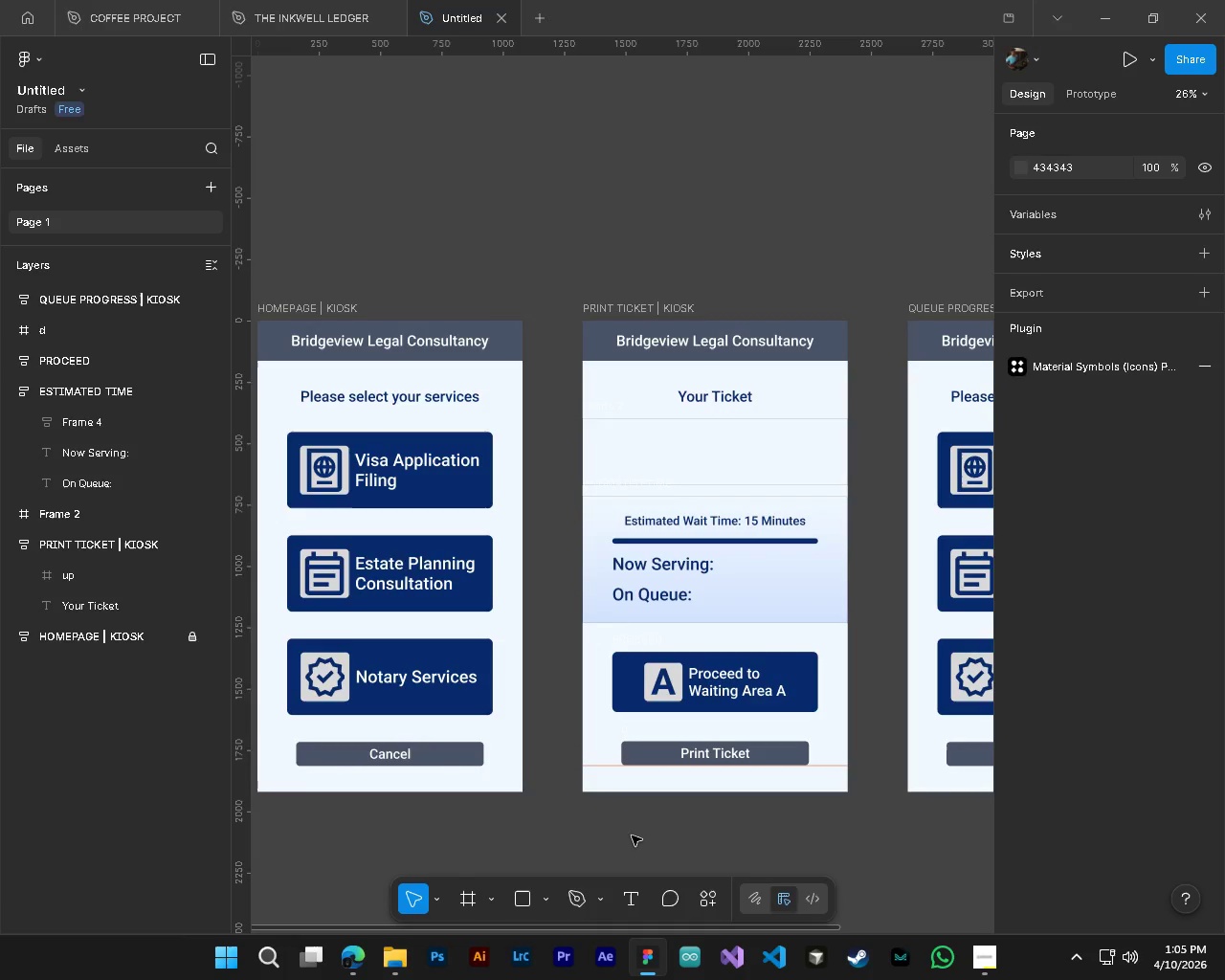 
hold_key(key=ControlLeft, duration=1.78)
 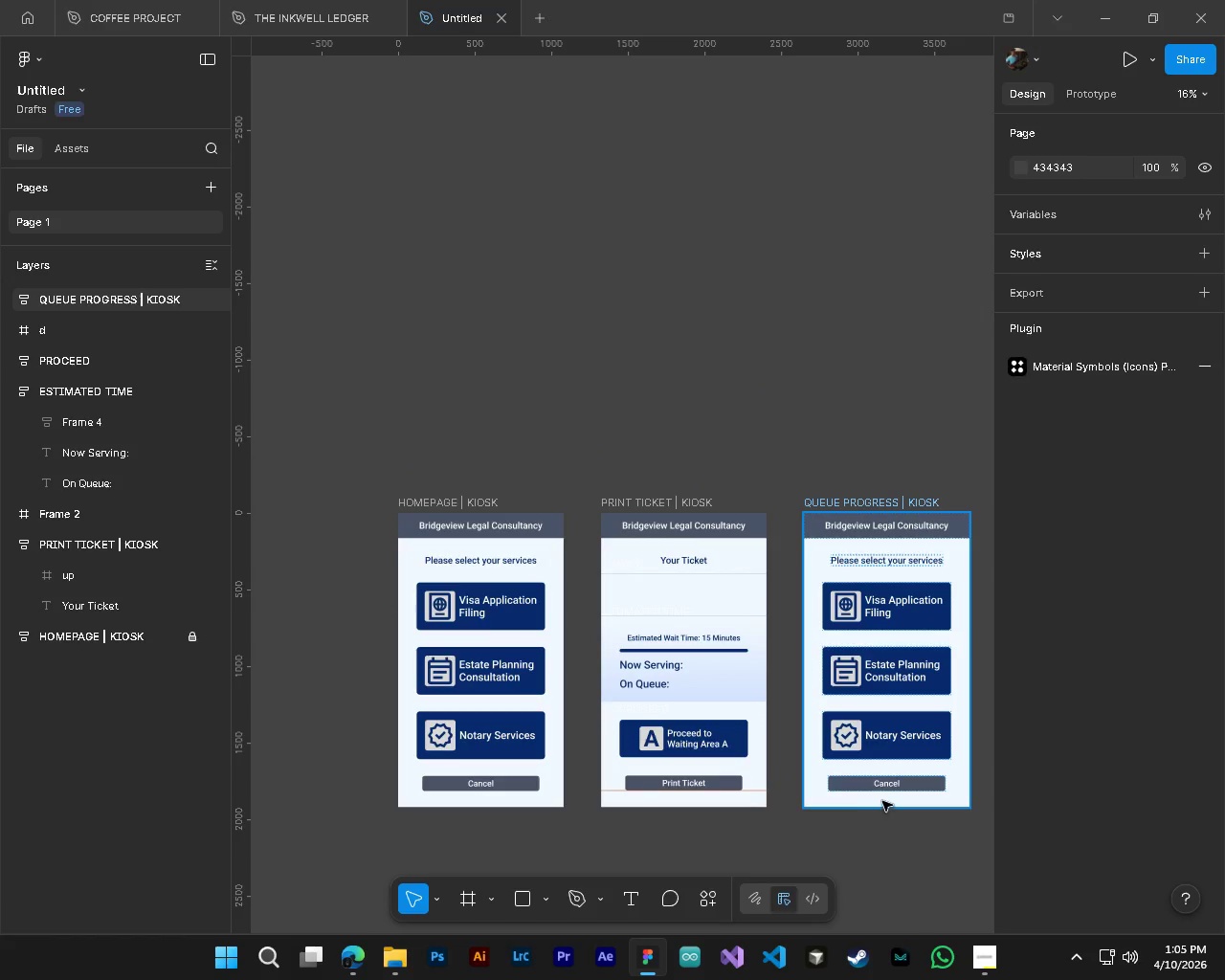 
hold_key(key=AltLeft, duration=1.5)
 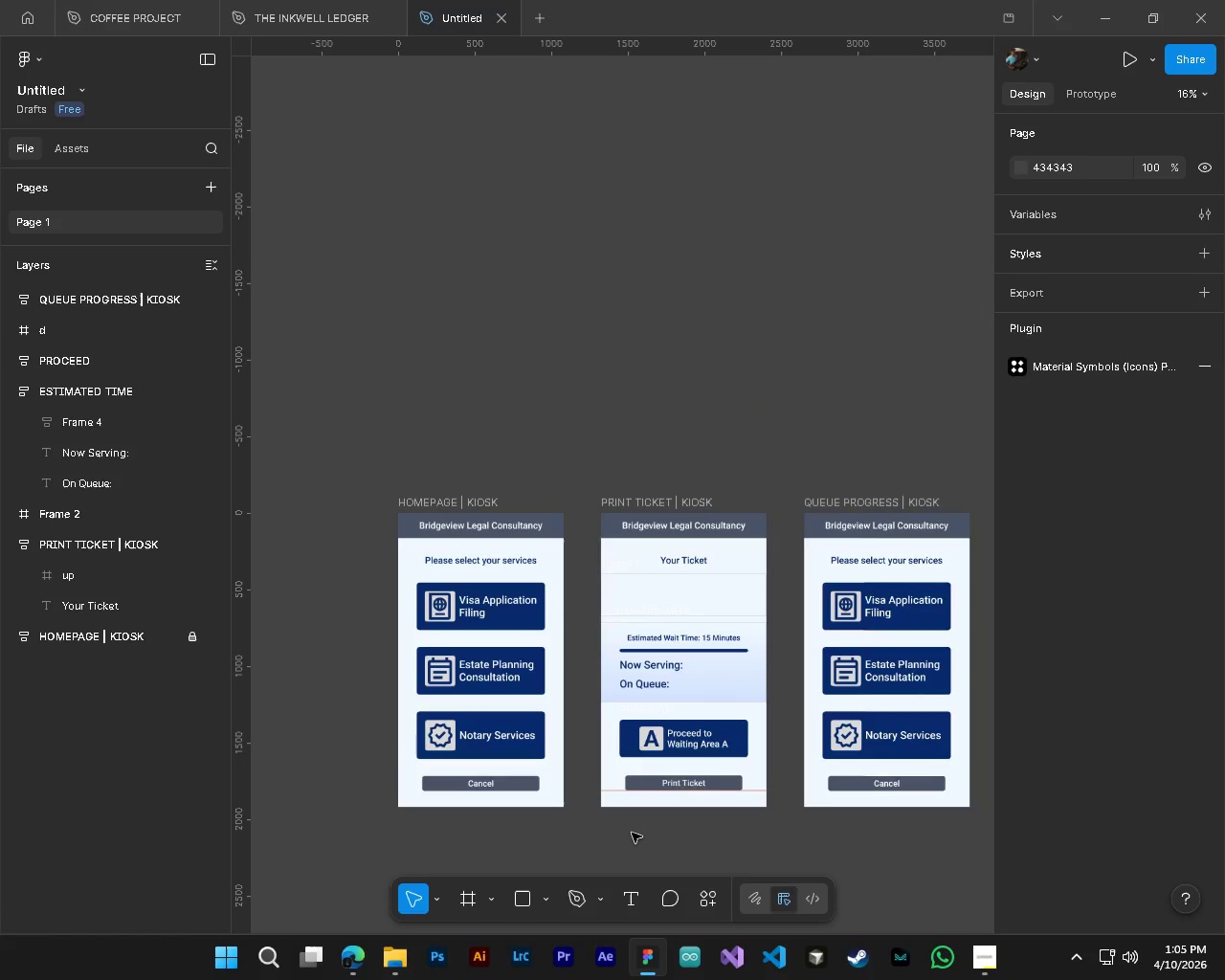 
key(Alt+Control+AltLeft)
 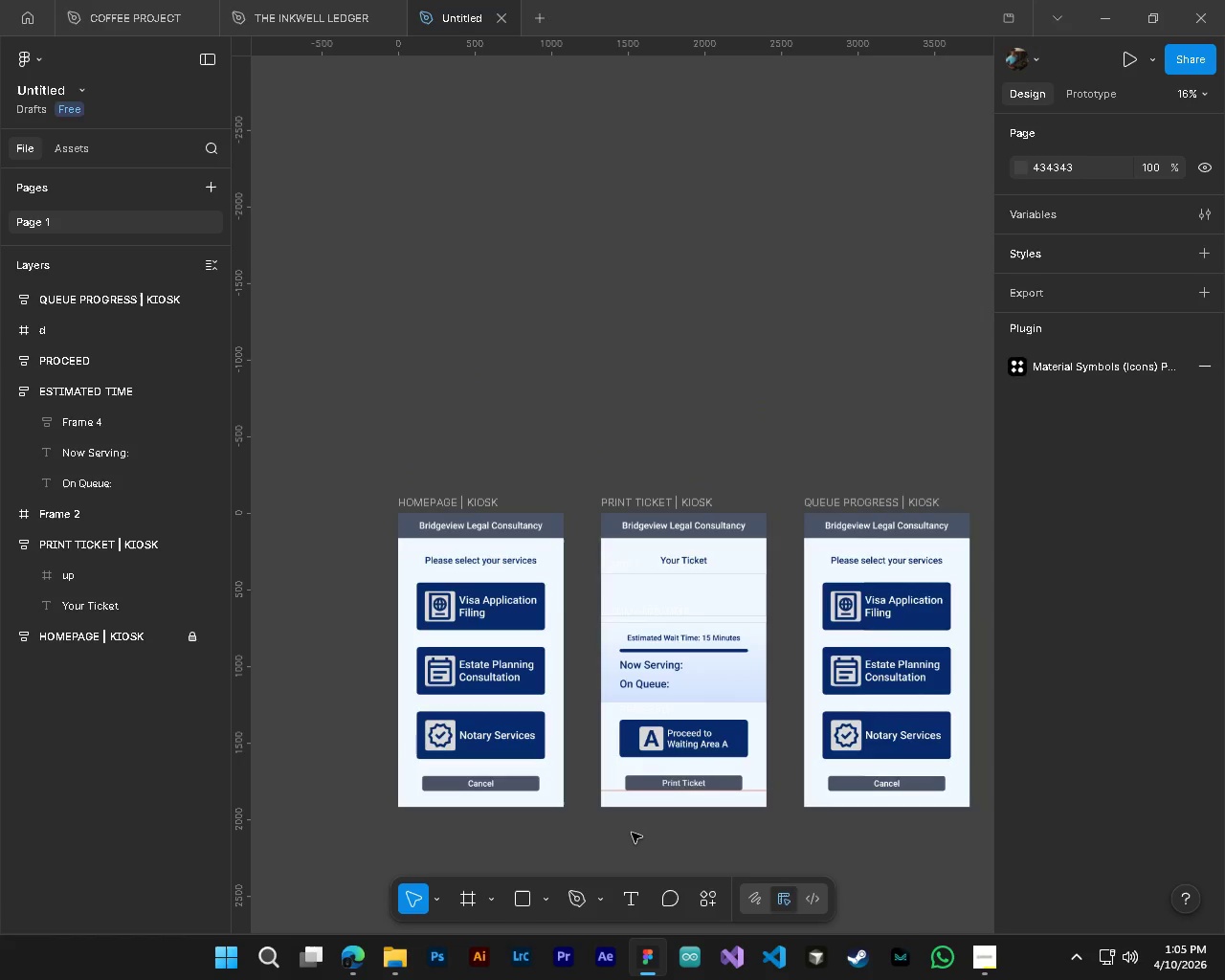 
key(Alt+Control+AltLeft)
 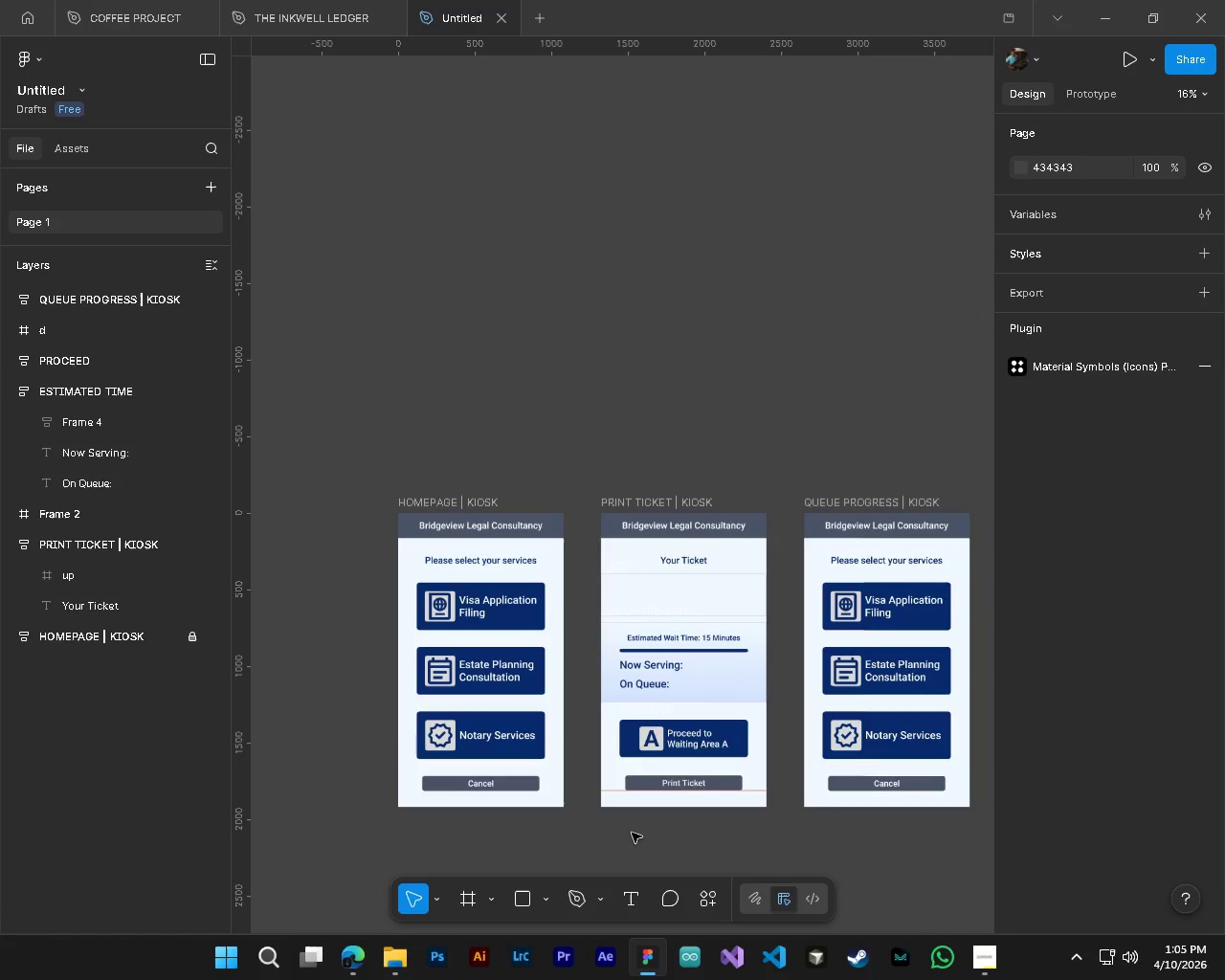 
key(Alt+Control+AltLeft)
 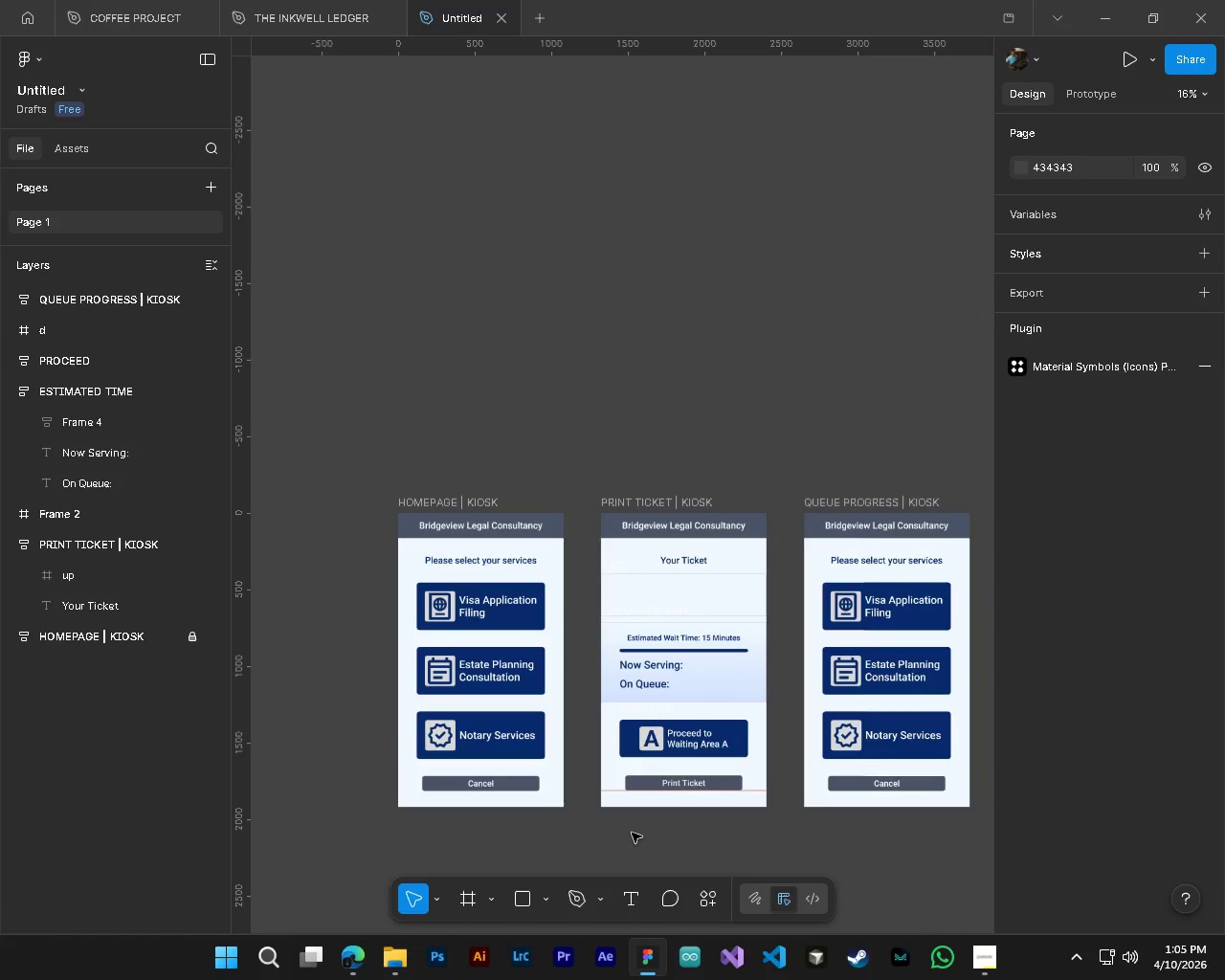 
key(Alt+Control+AltLeft)
 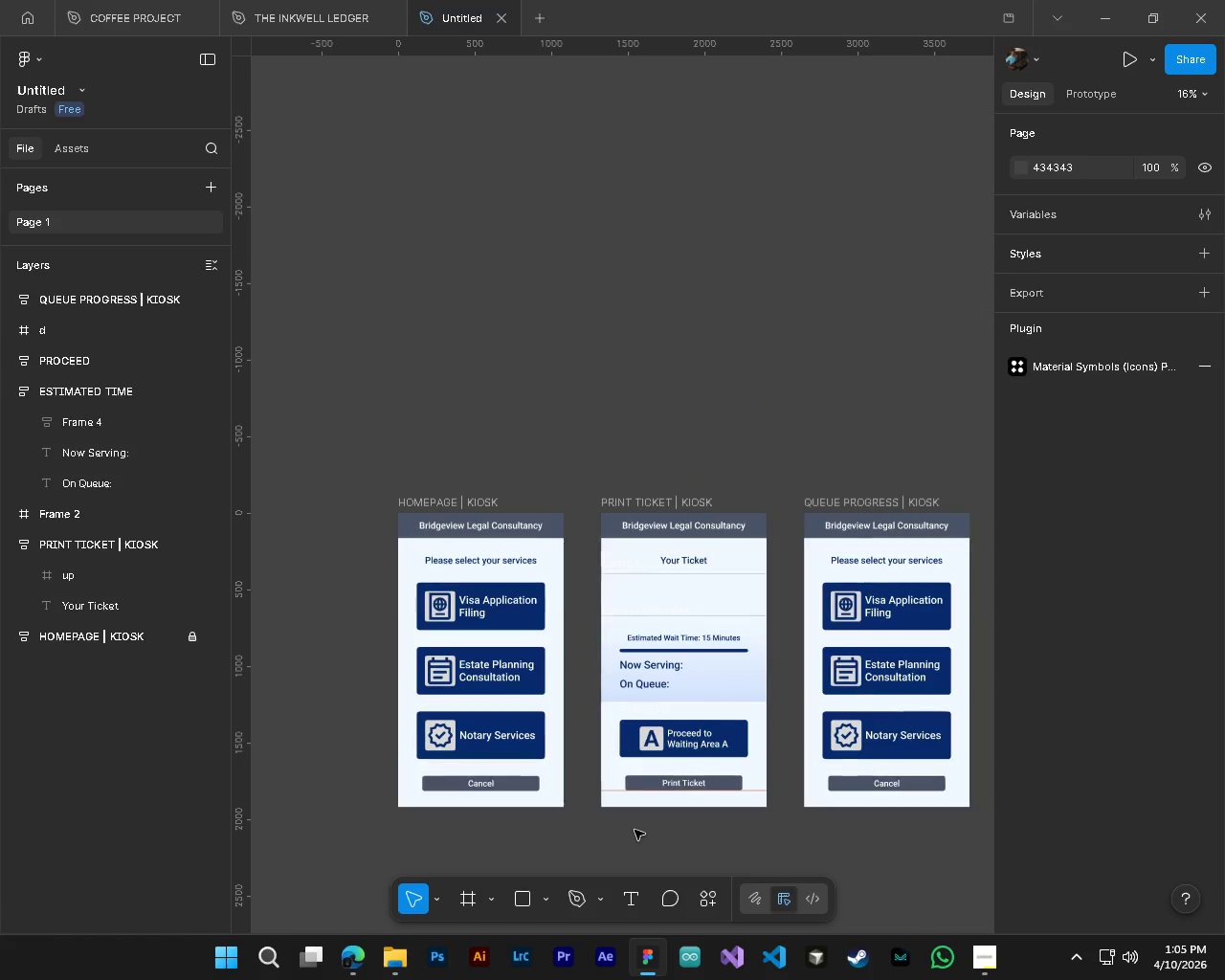 
key(Alt+Control+AltLeft)
 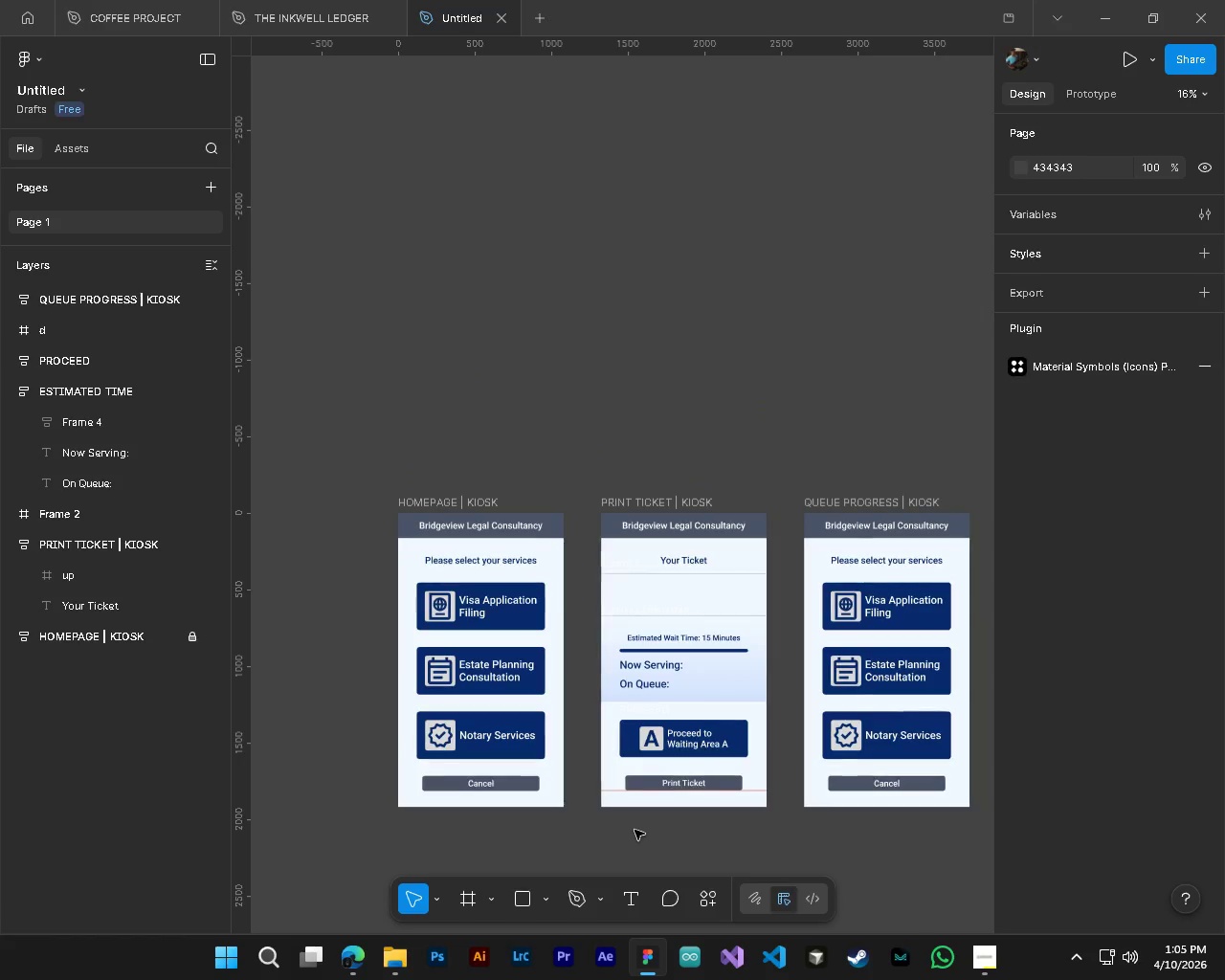 
key(Alt+Control+AltLeft)
 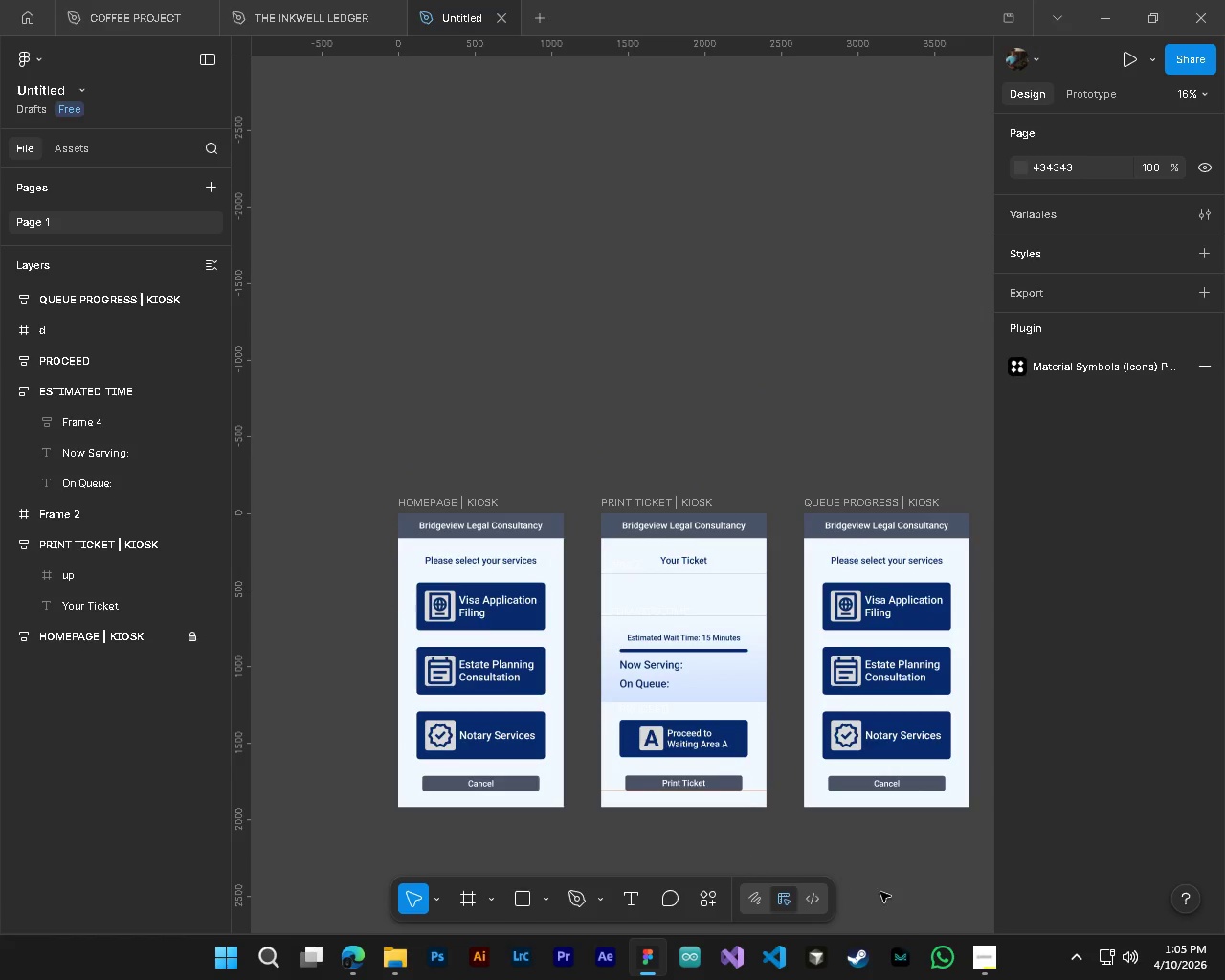 
scroll: coordinate [632, 833], scroll_direction: down, amount: 4.0
 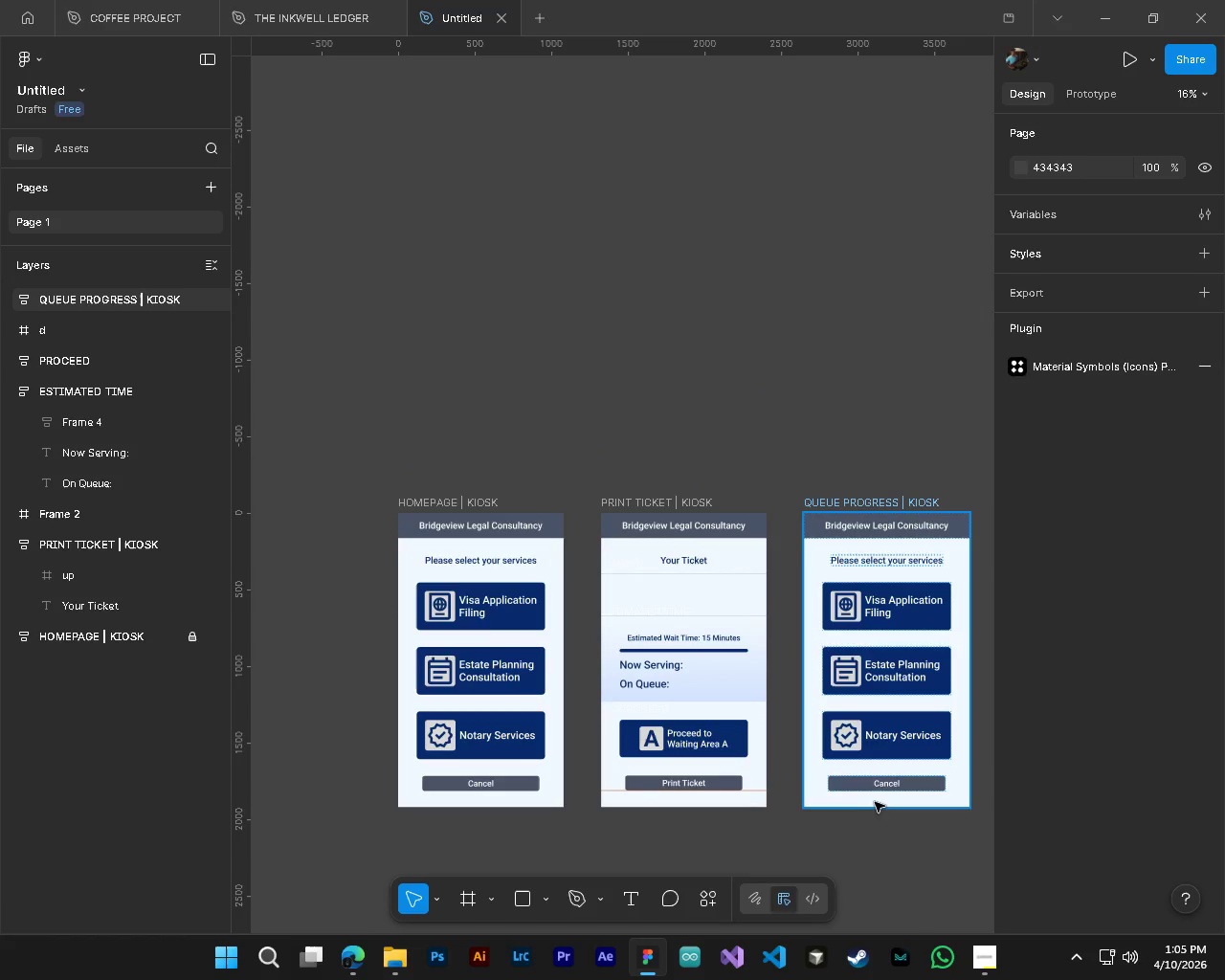 
left_click([978, 967])